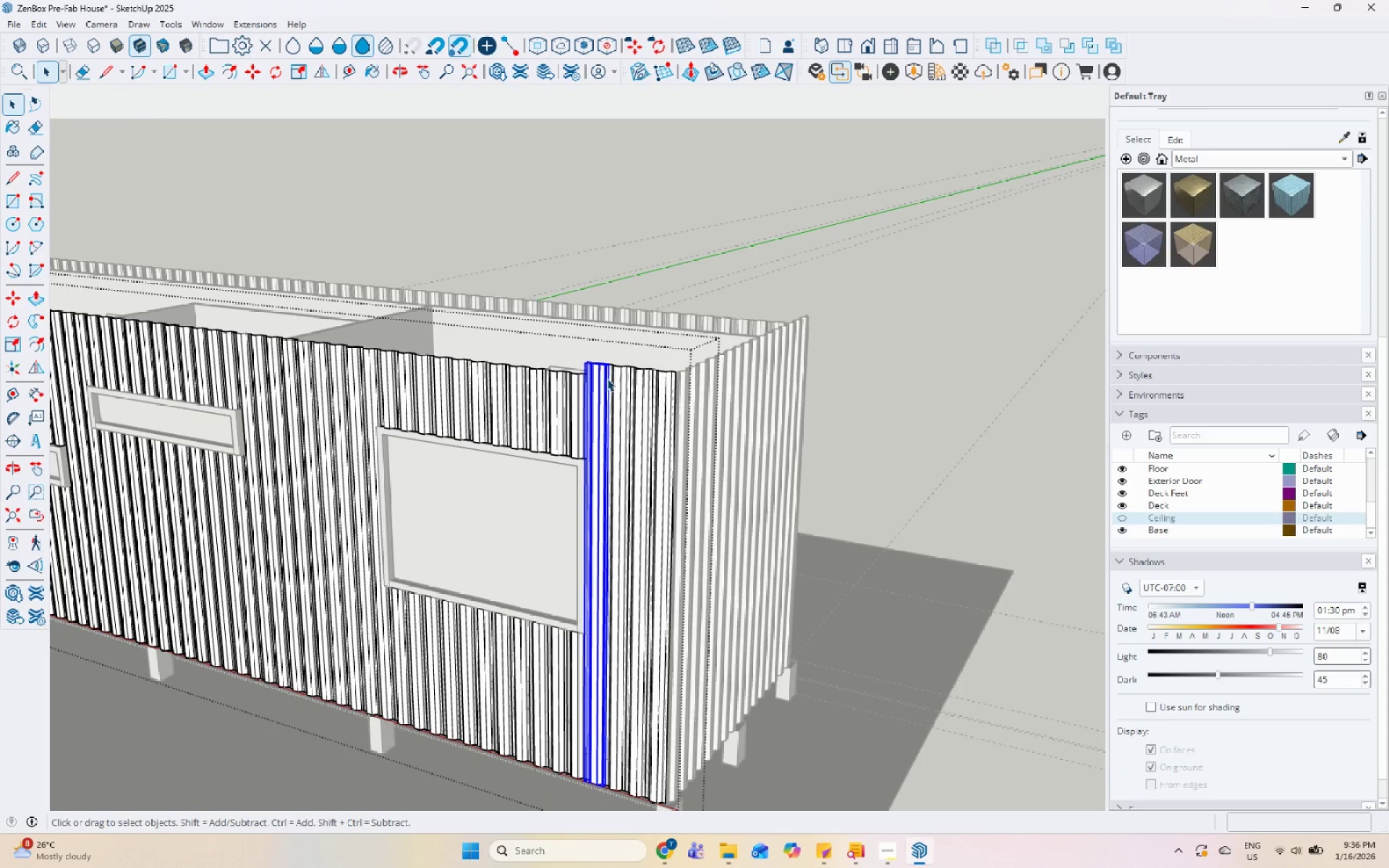 
hold_key(key=ShiftLeft, duration=1.14)
double_click([650, 377])
 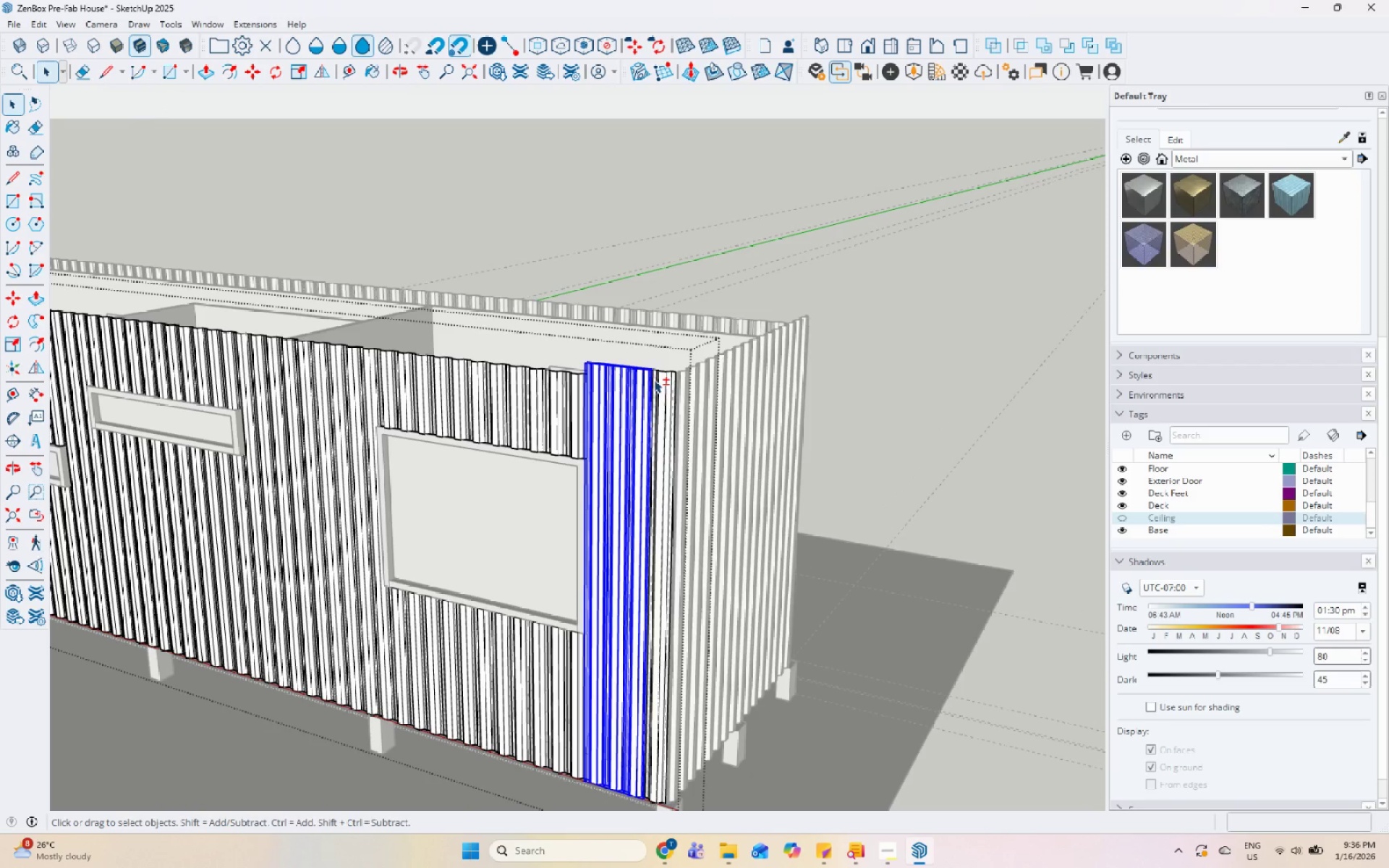 
triple_click([666, 383])
 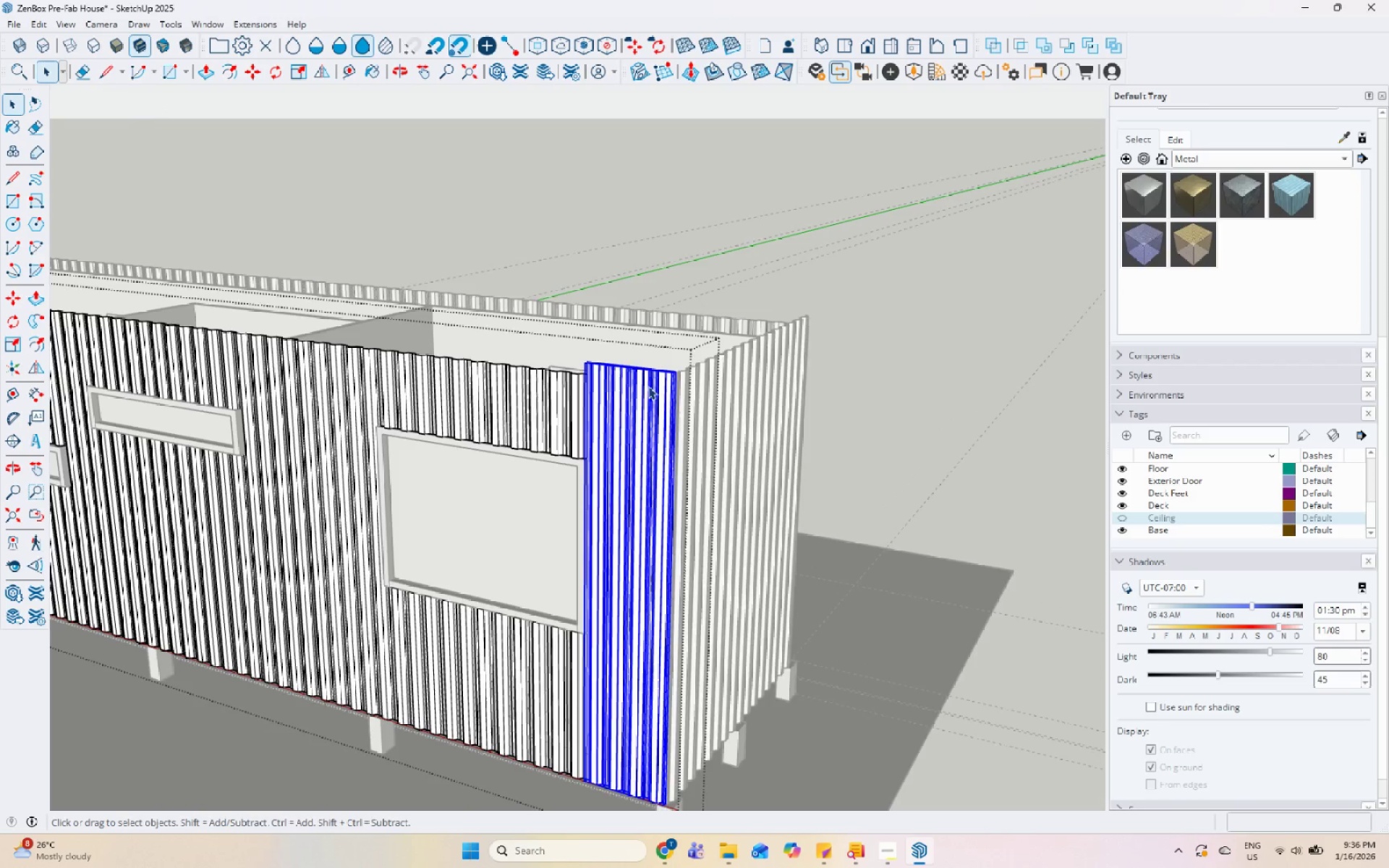 
key(S)
 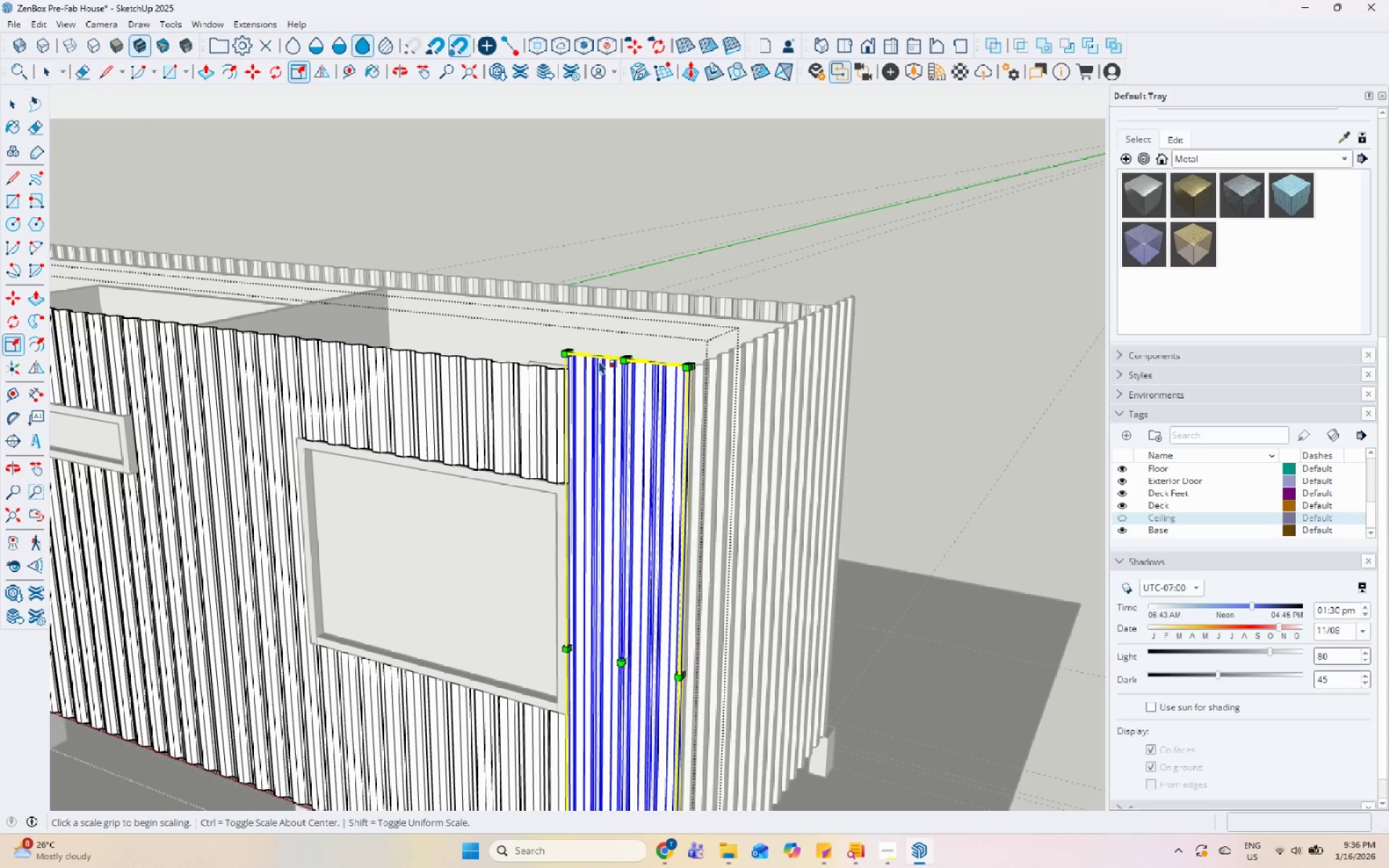 
scroll: coordinate [625, 365], scroll_direction: up, amount: 7.0
 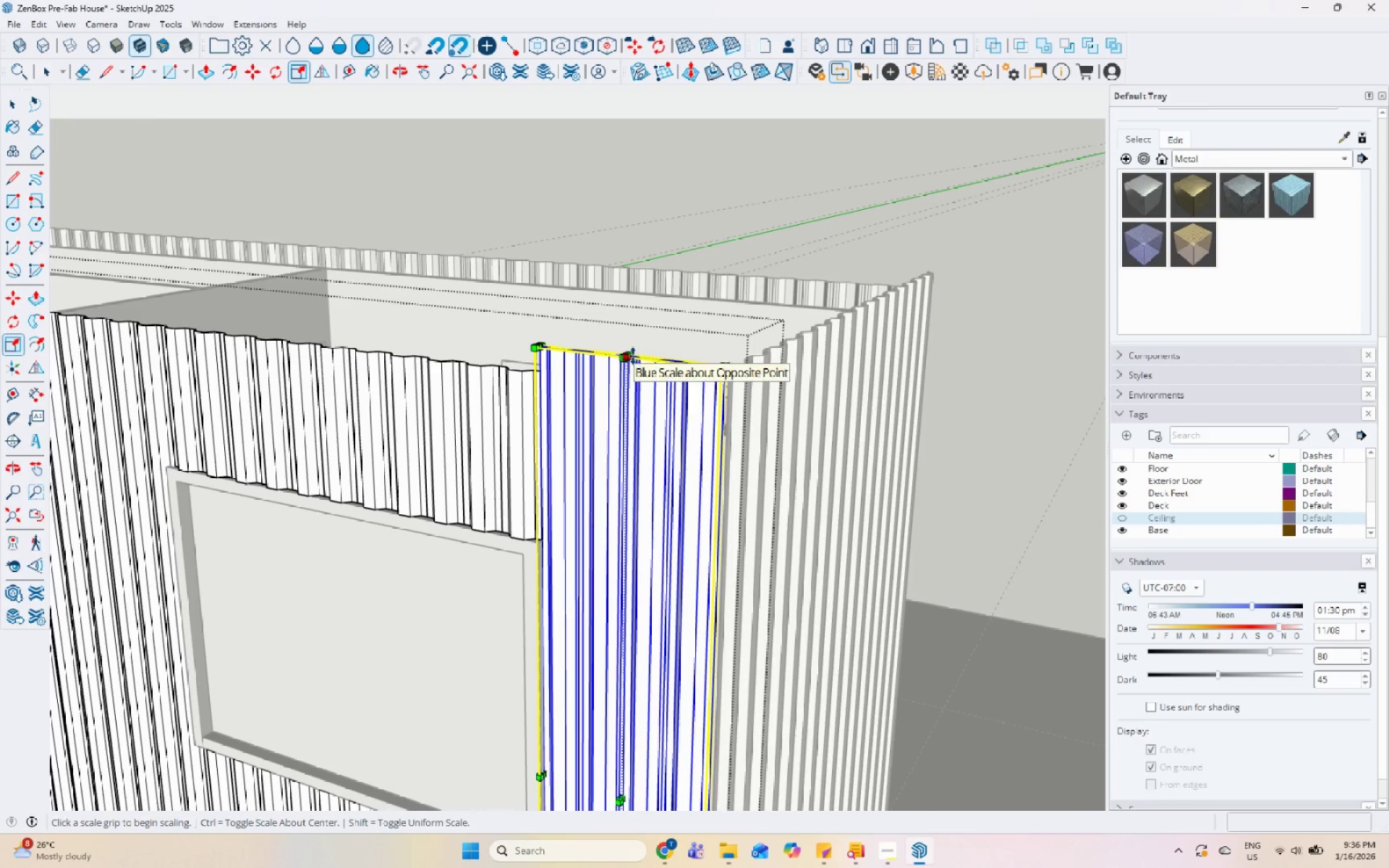 
left_click([633, 356])
 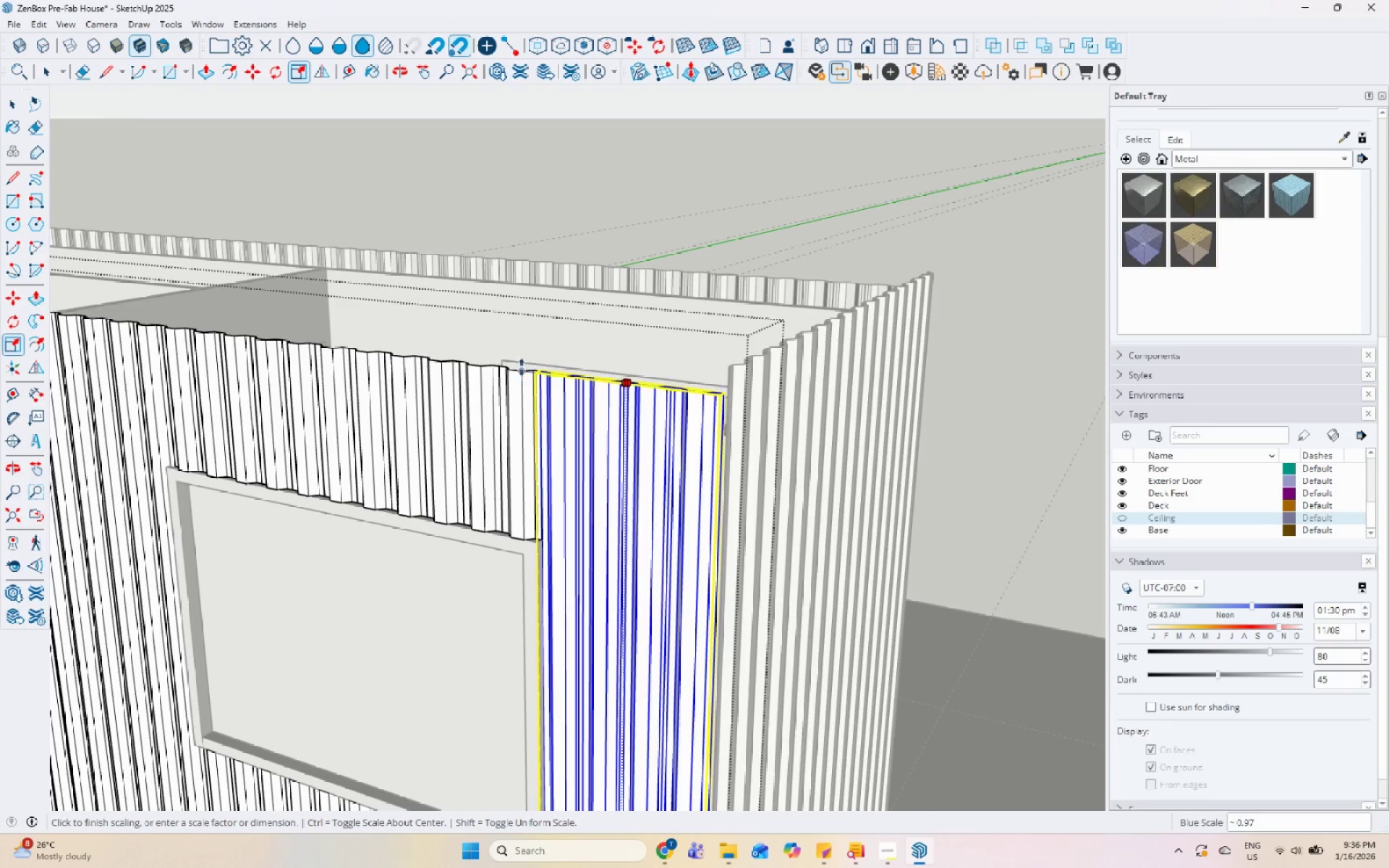 
left_click([514, 370])
 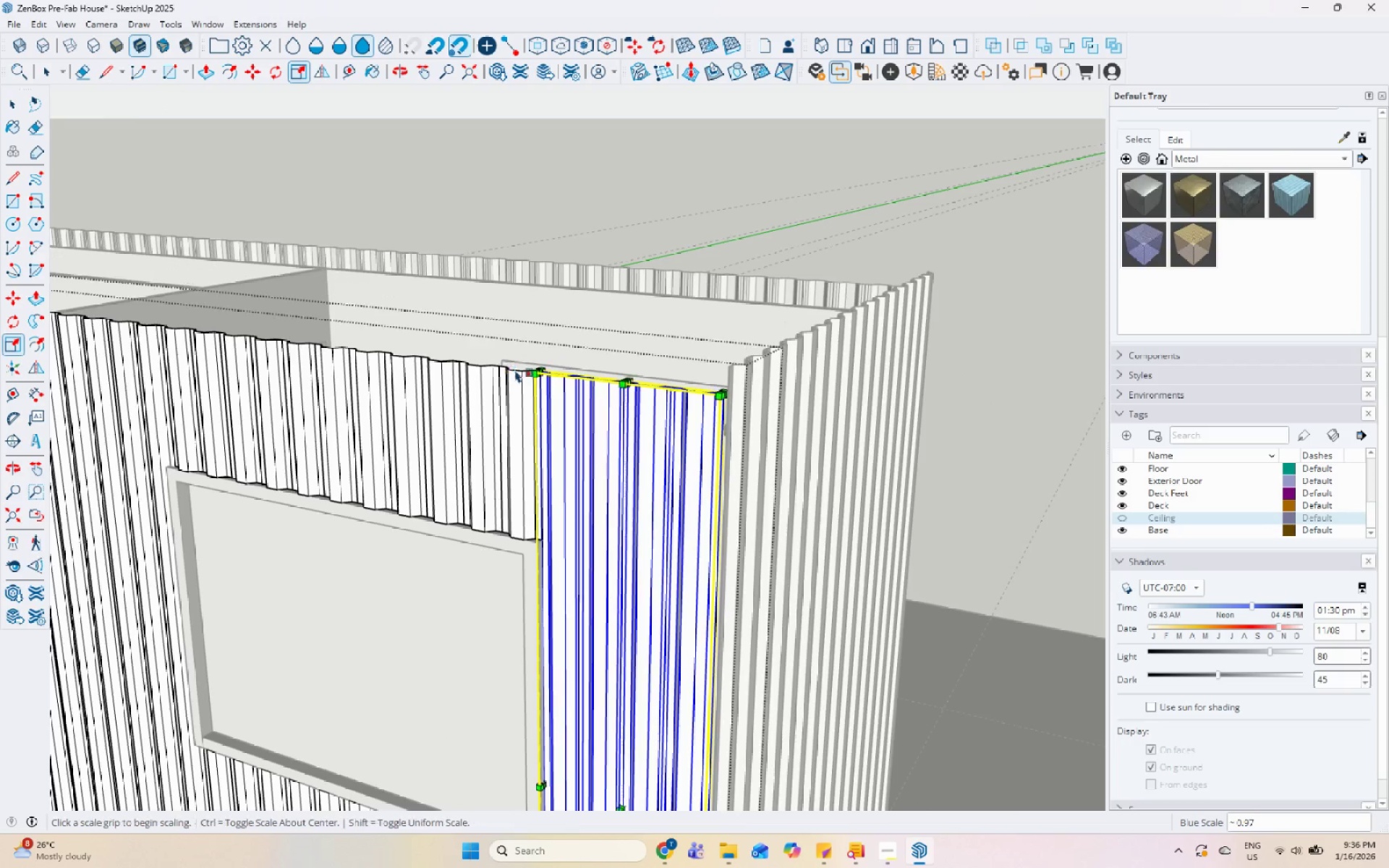 
key(Space)
 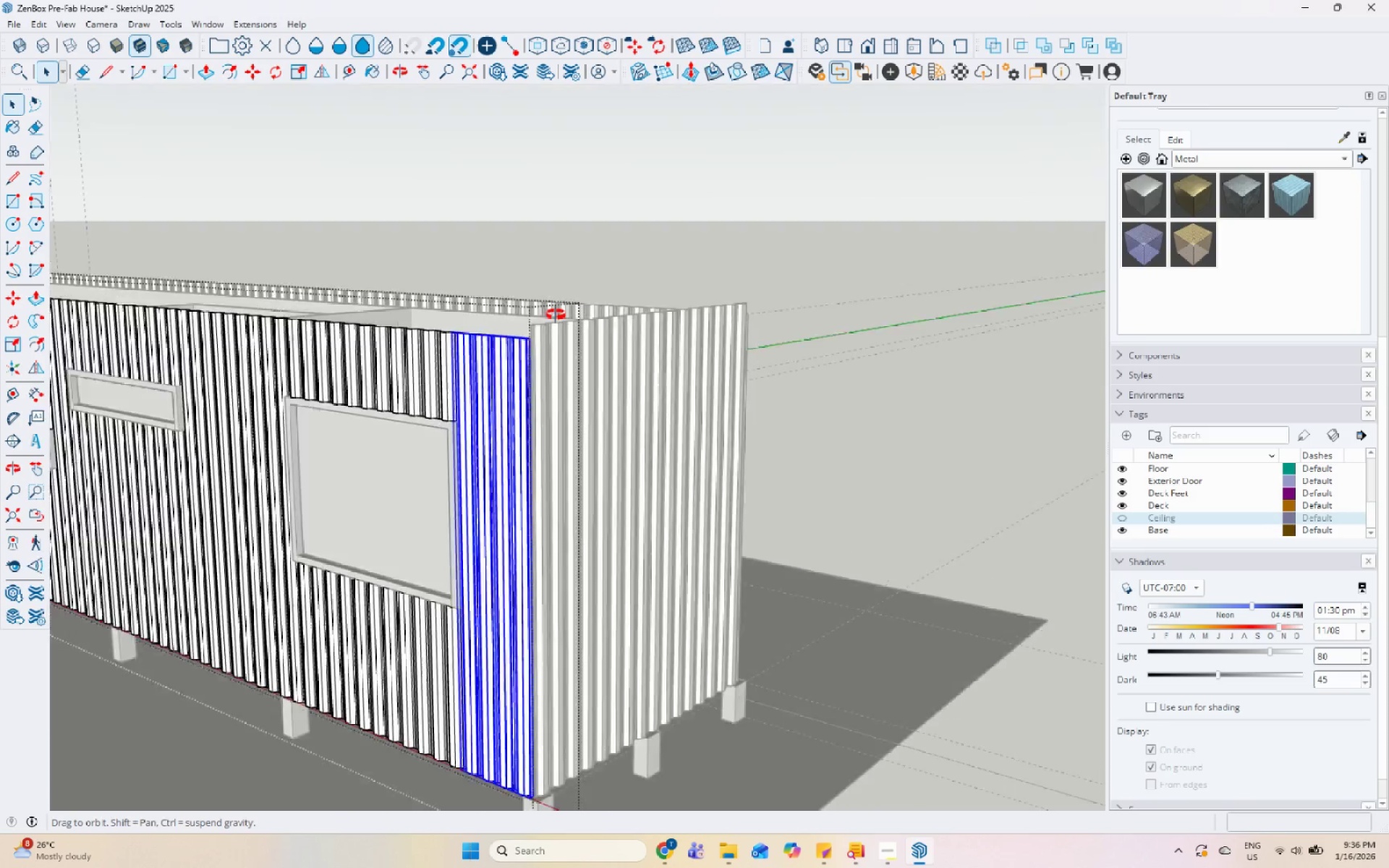 
scroll: coordinate [512, 376], scroll_direction: down, amount: 7.0
 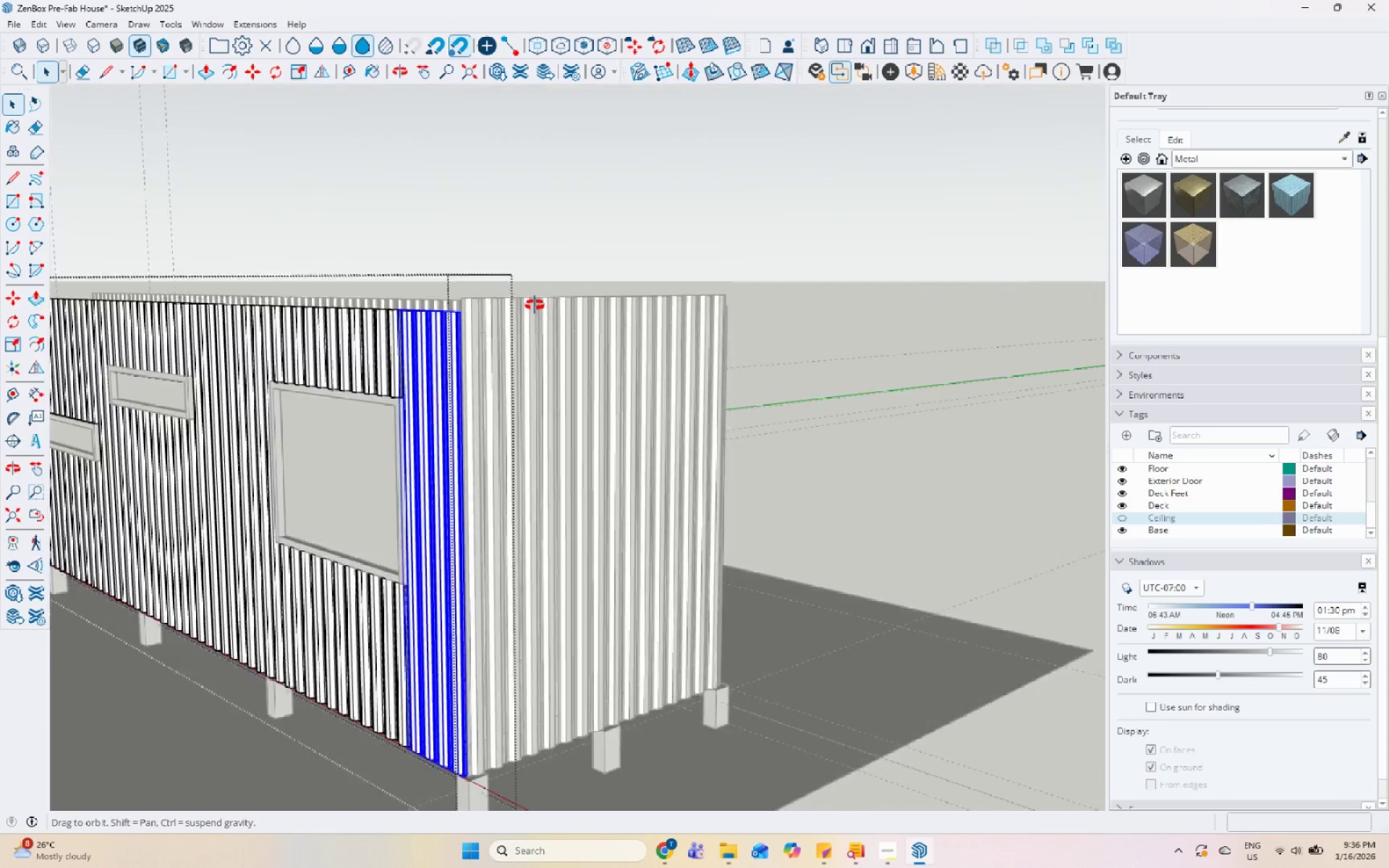 
key(Space)
 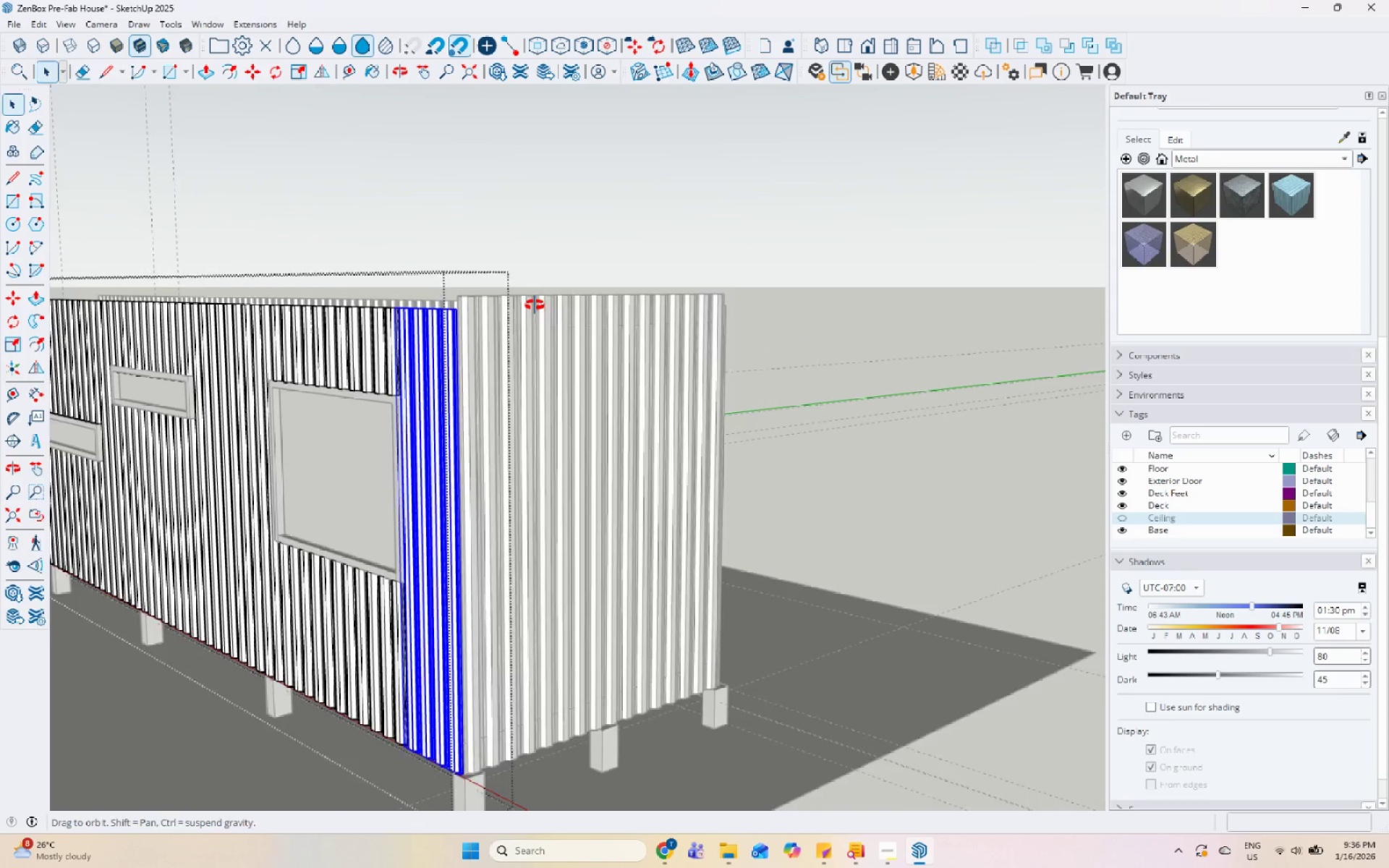 
scroll: coordinate [539, 304], scroll_direction: up, amount: 1.0
 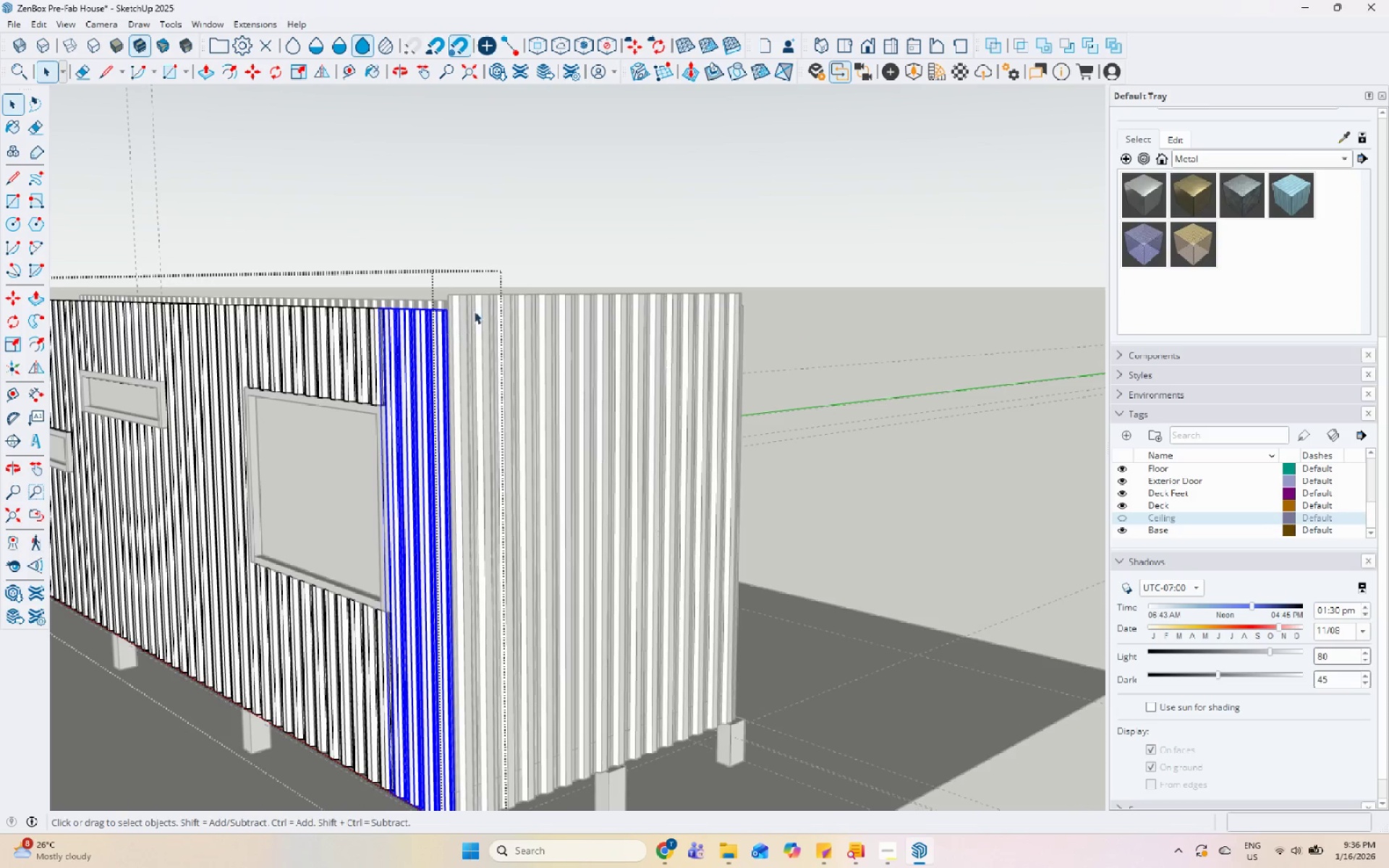 
double_click([474, 310])
 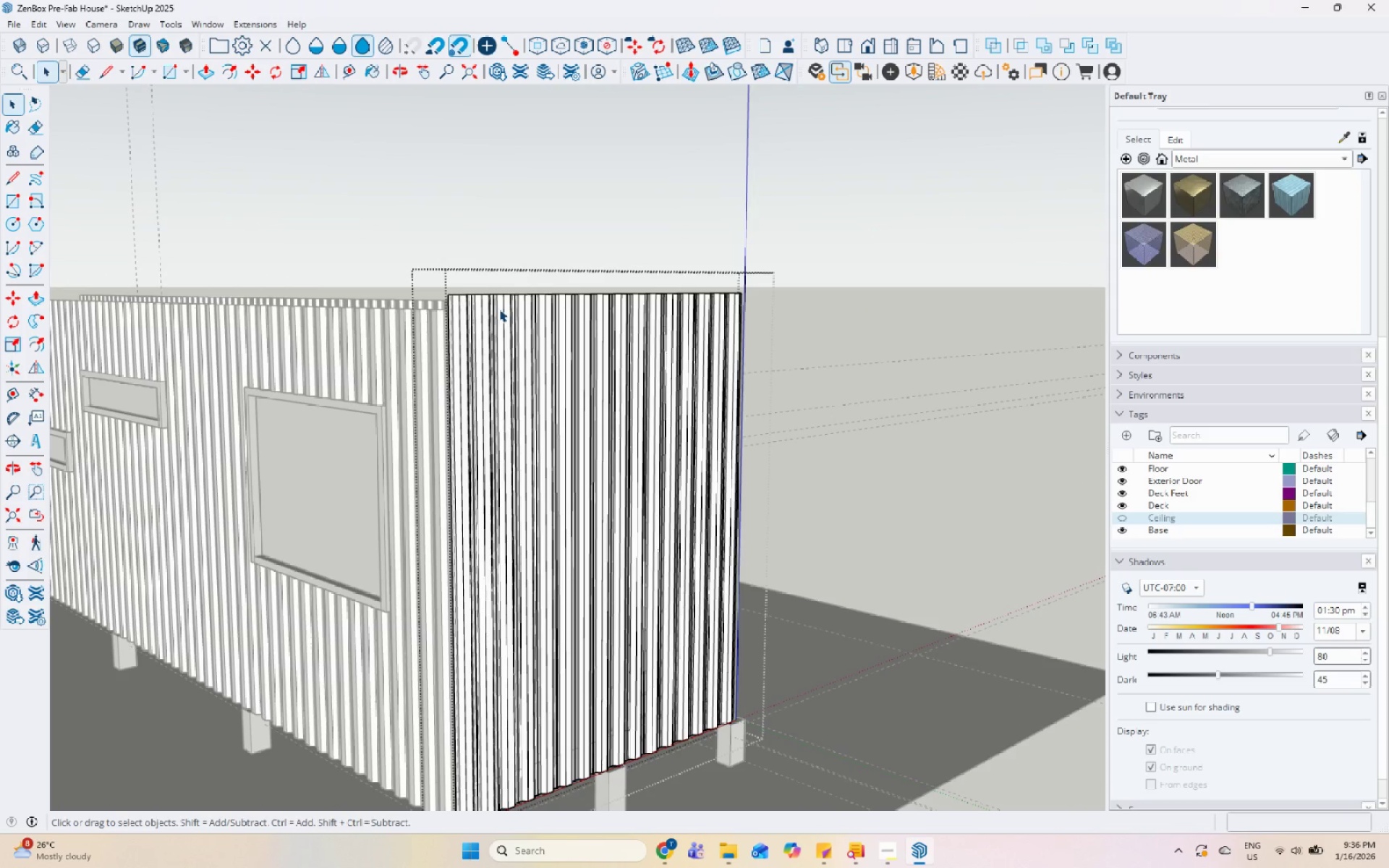 
left_click([498, 309])
 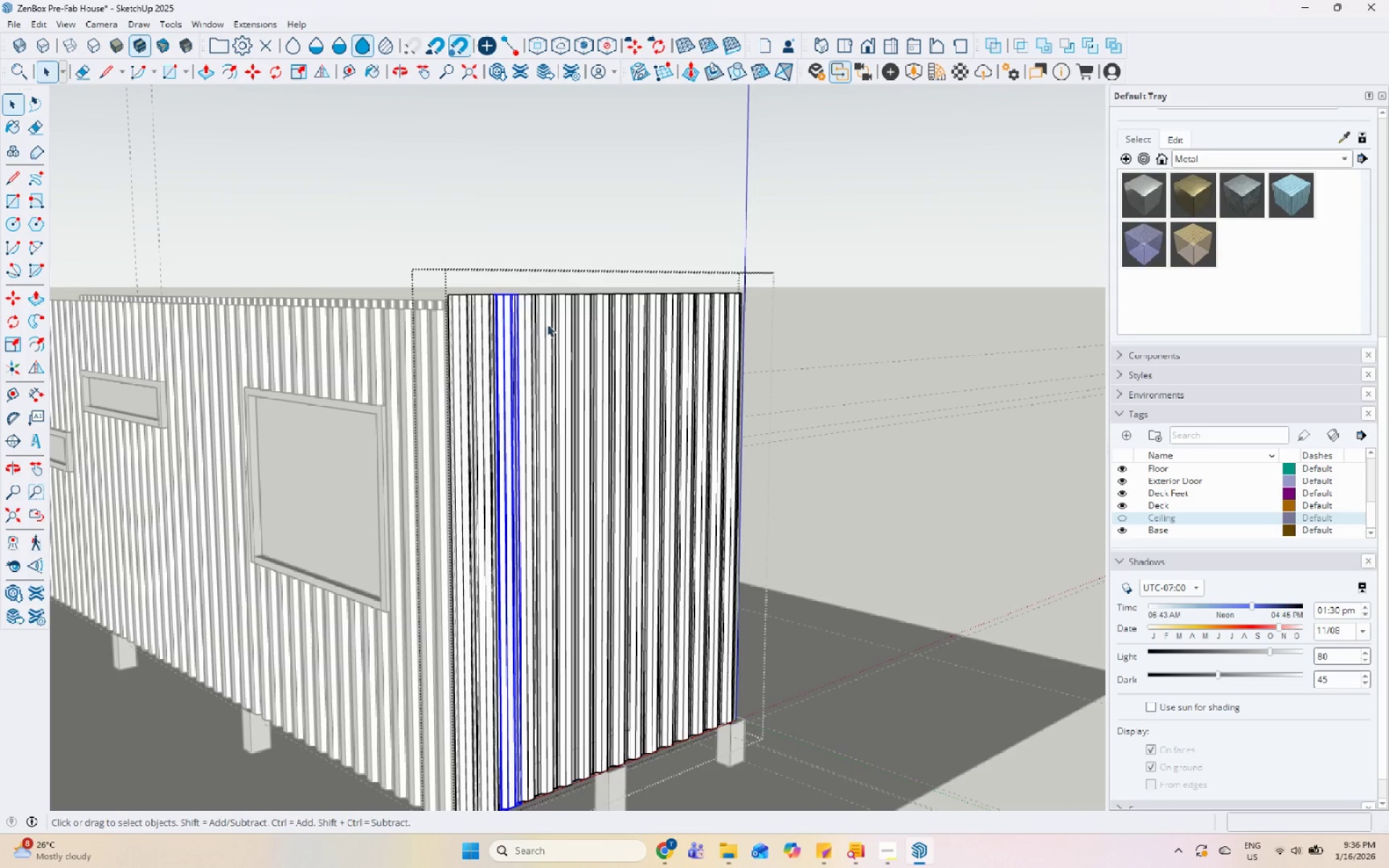 
key(Escape)
 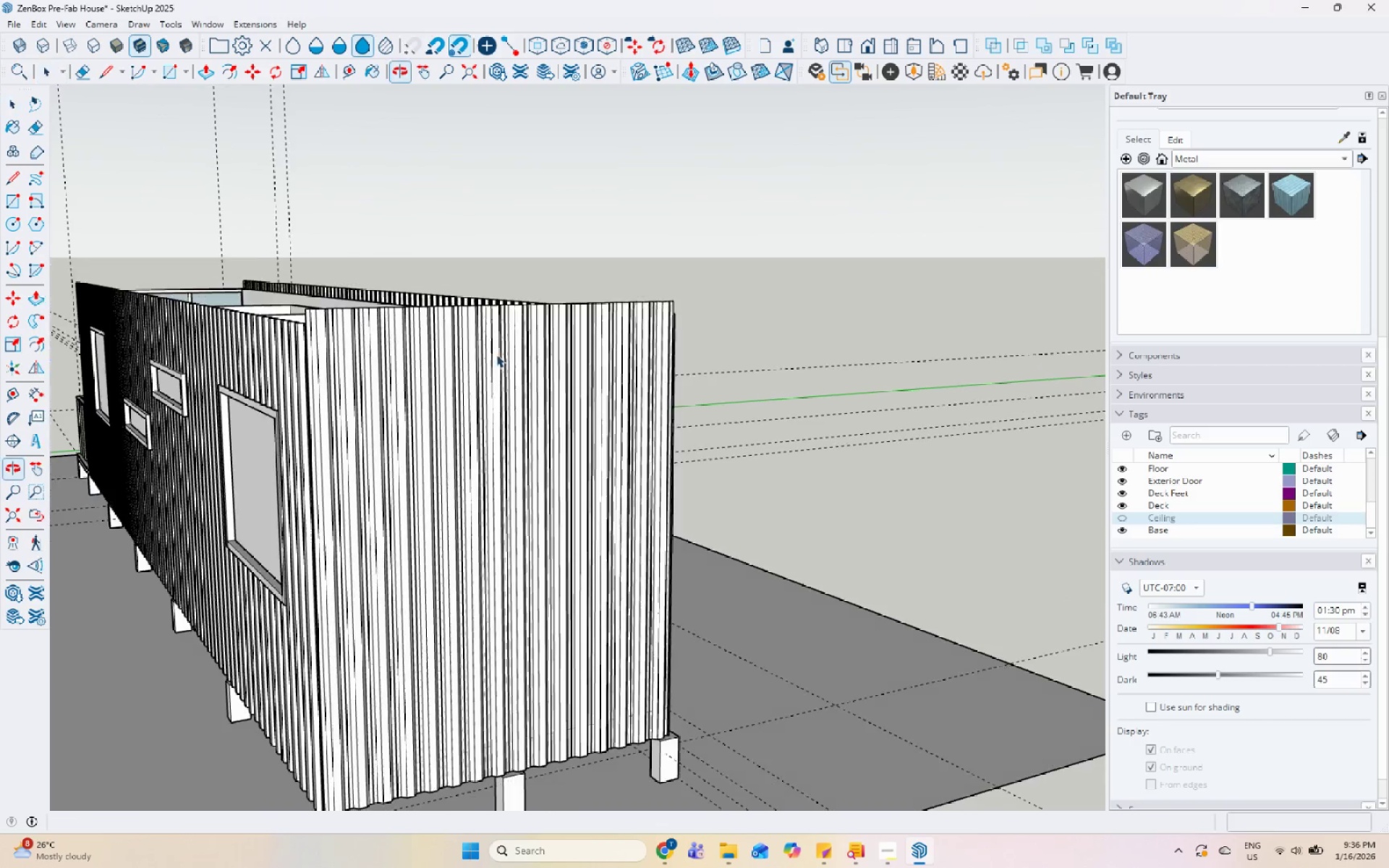 
left_click([499, 352])
 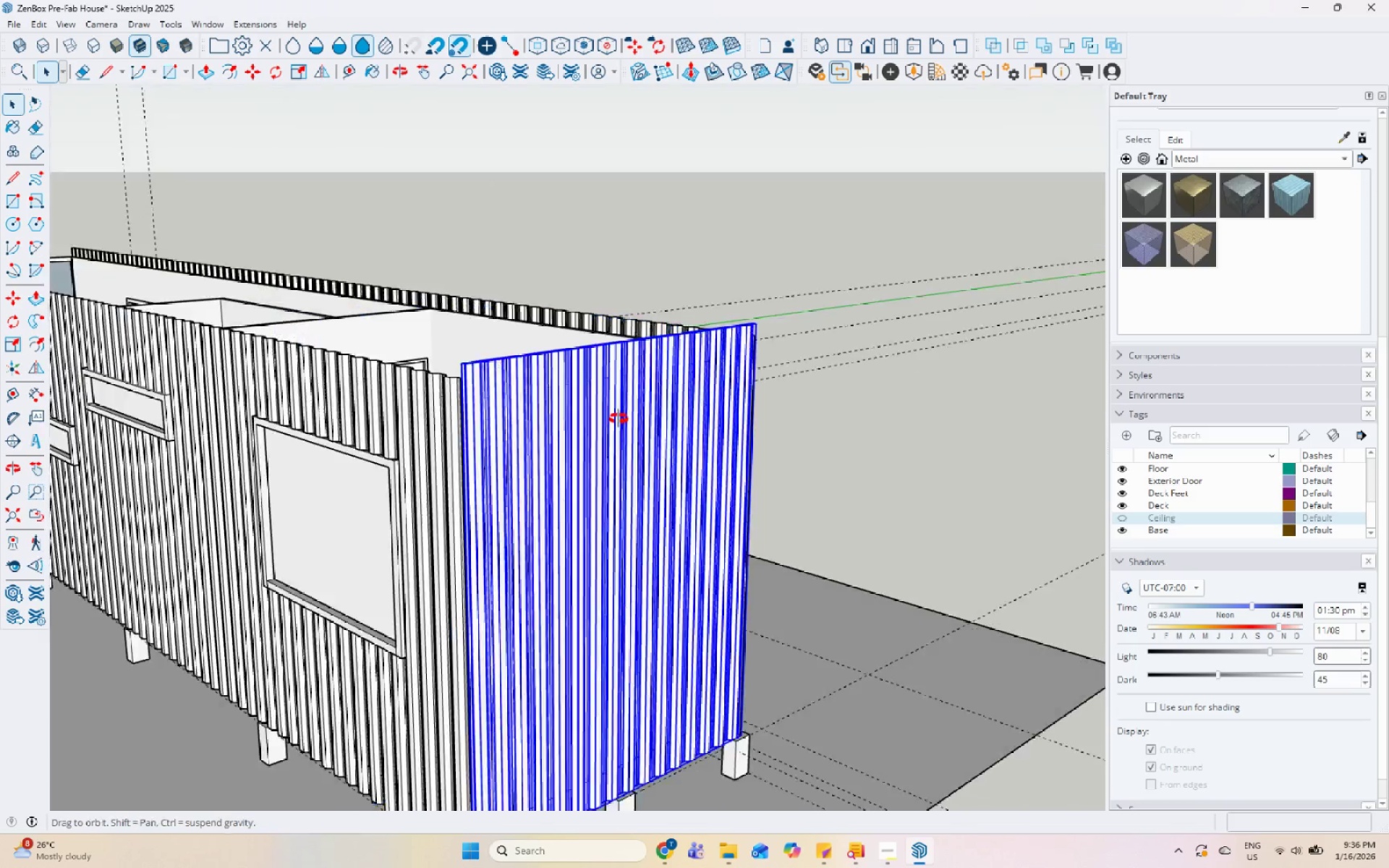 
key(S)
 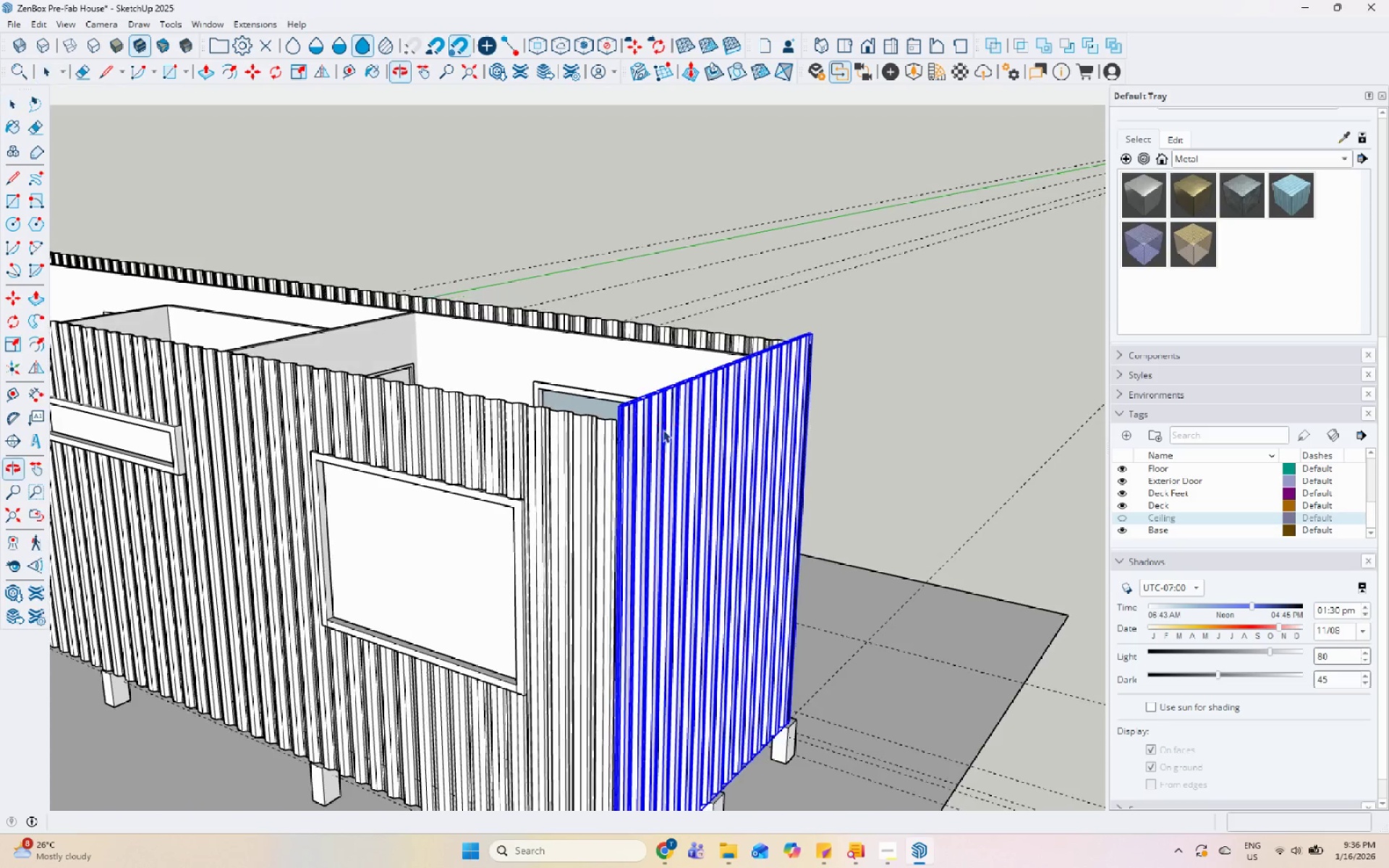 
scroll: coordinate [758, 363], scroll_direction: up, amount: 6.0
 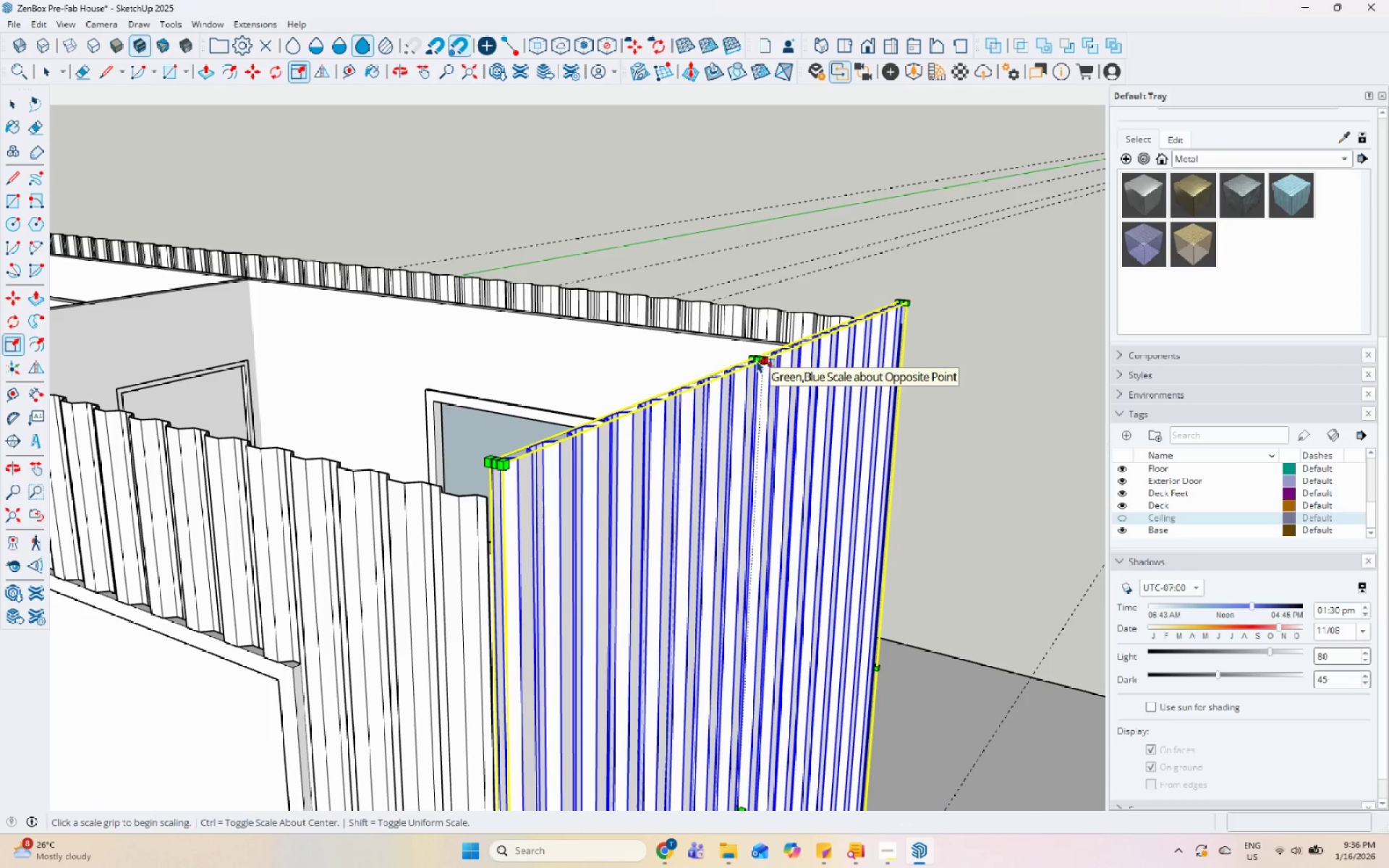 
left_click([755, 359])
 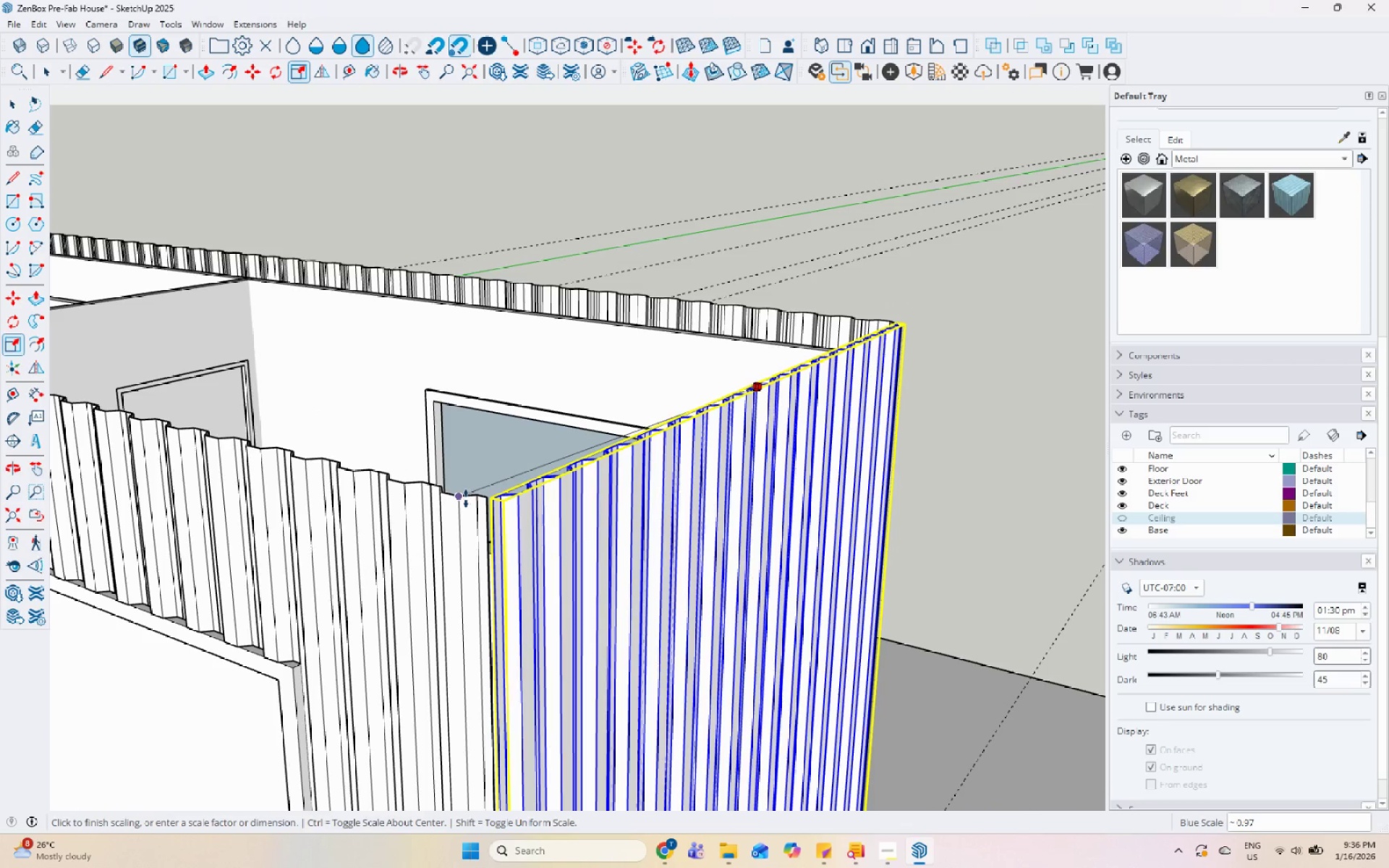 
key(Space)
 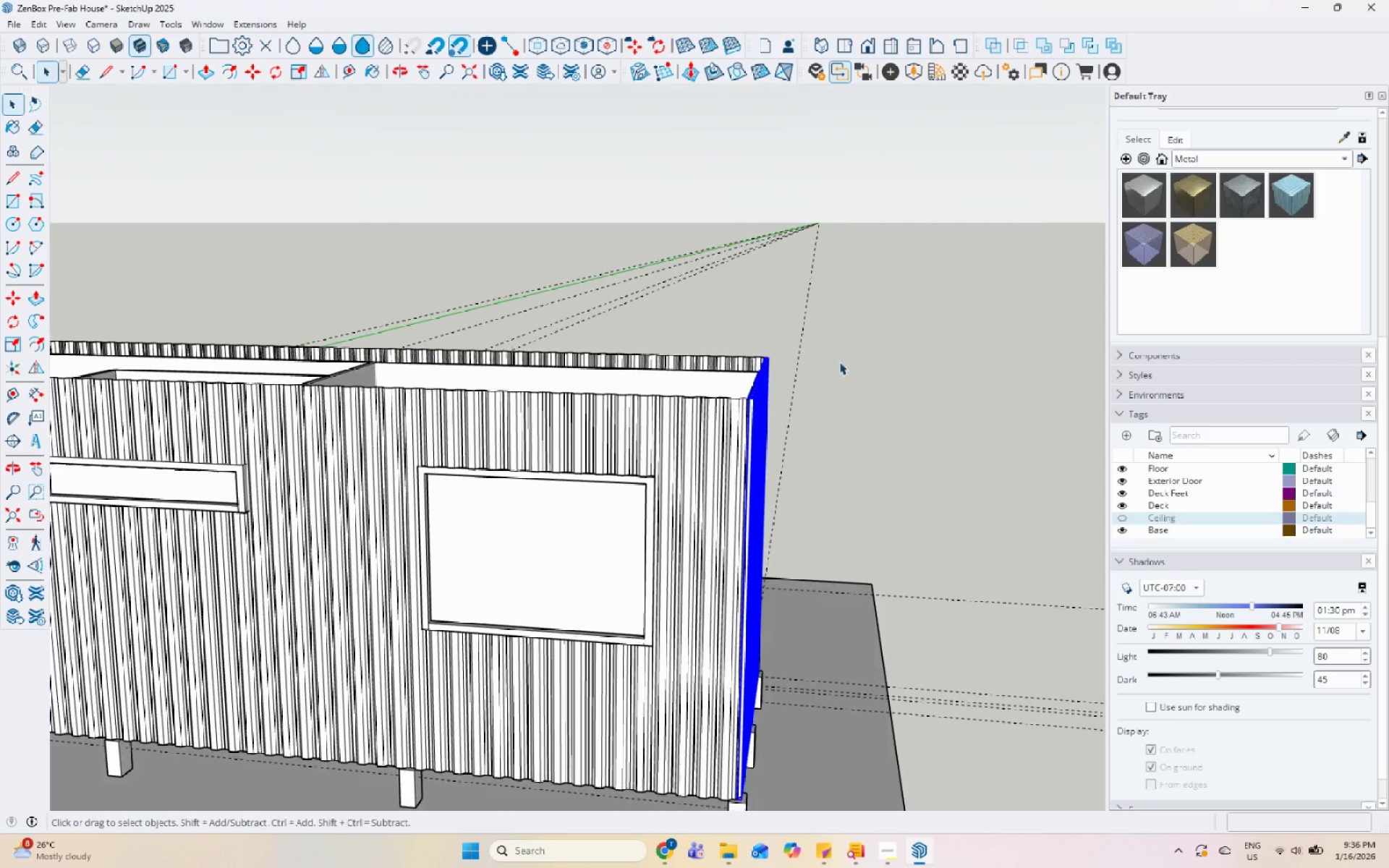 
scroll: coordinate [770, 375], scroll_direction: down, amount: 19.0
 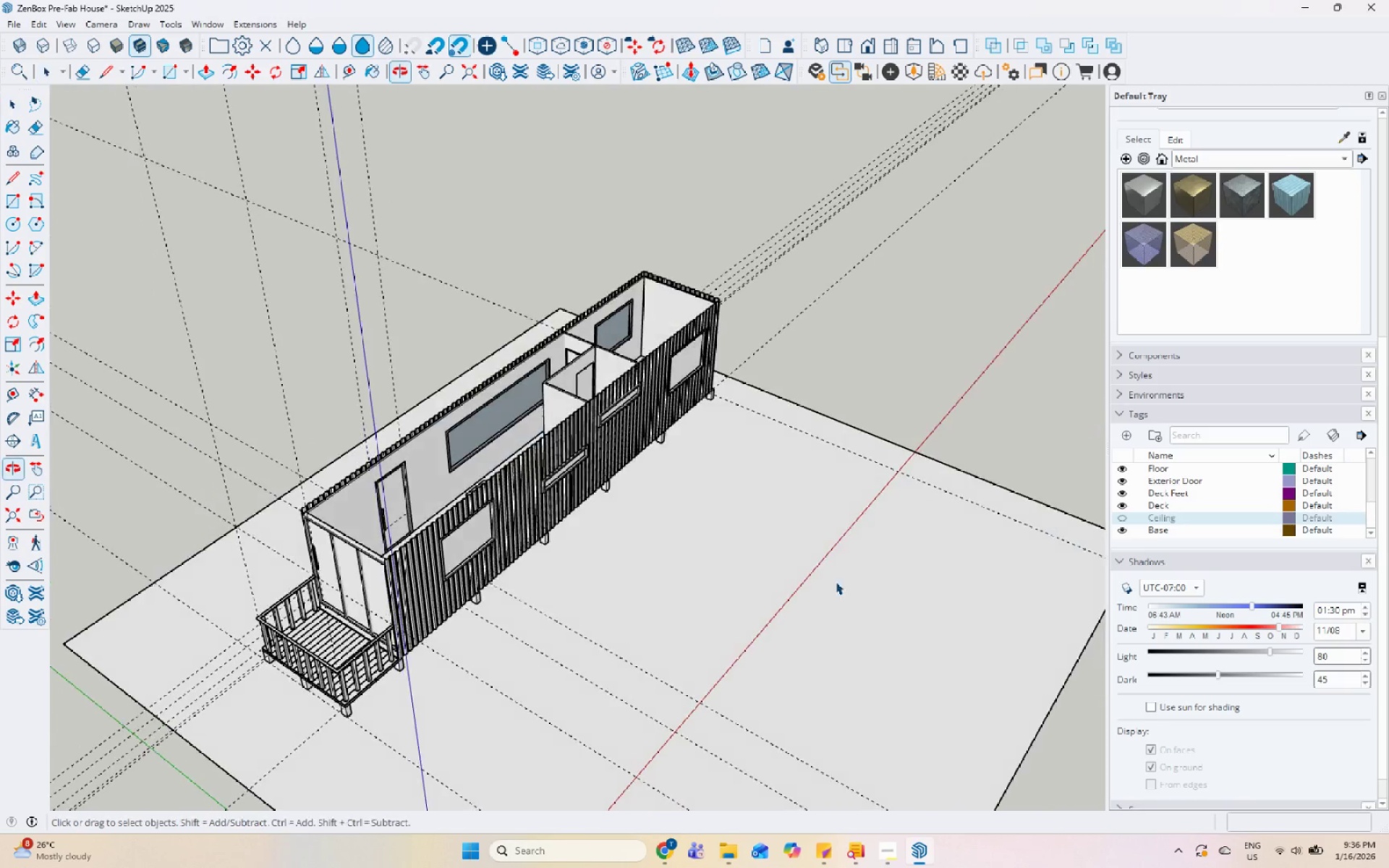 
scroll: coordinate [429, 374], scroll_direction: up, amount: 16.0
 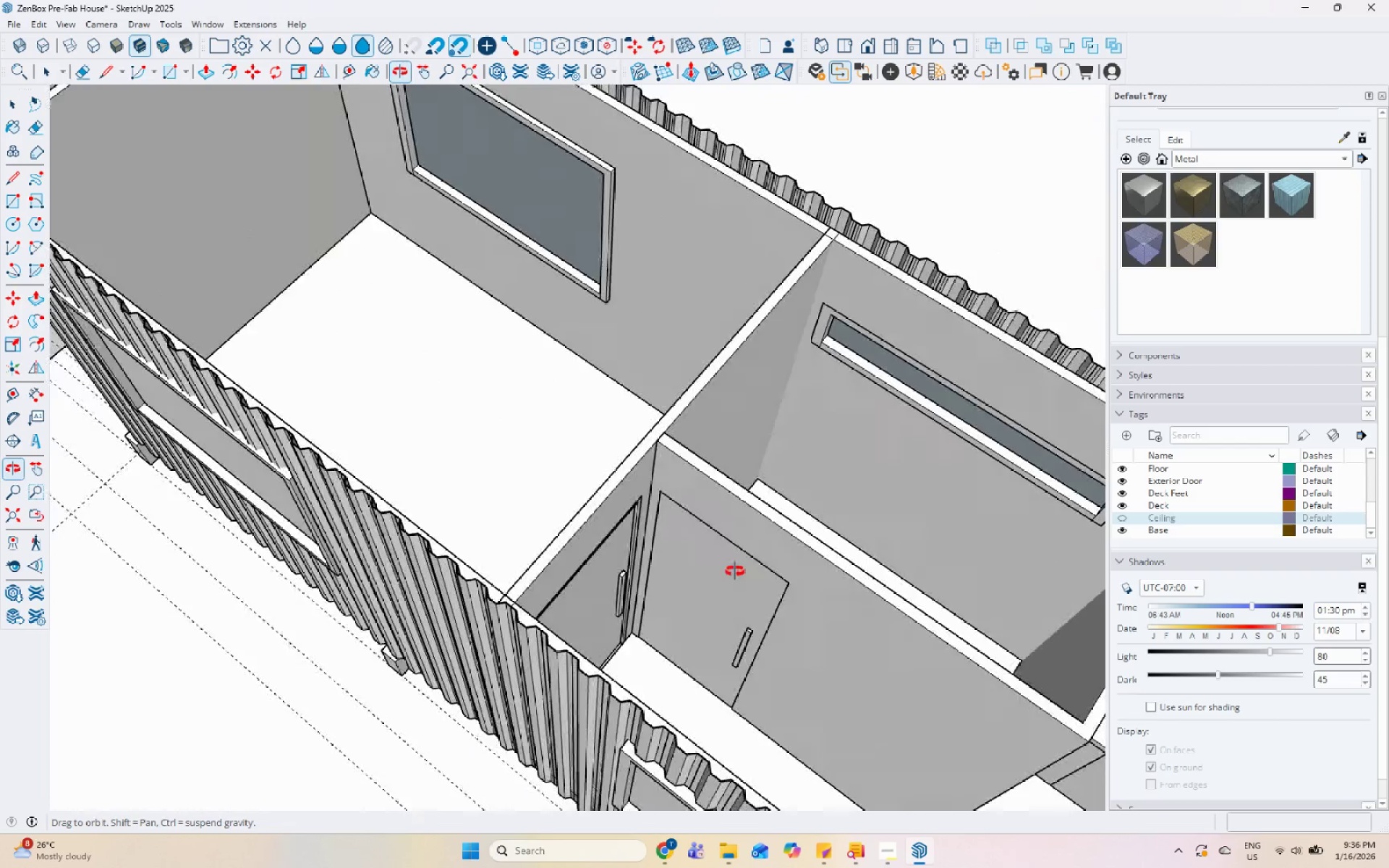 
scroll: coordinate [642, 467], scroll_direction: down, amount: 9.0
 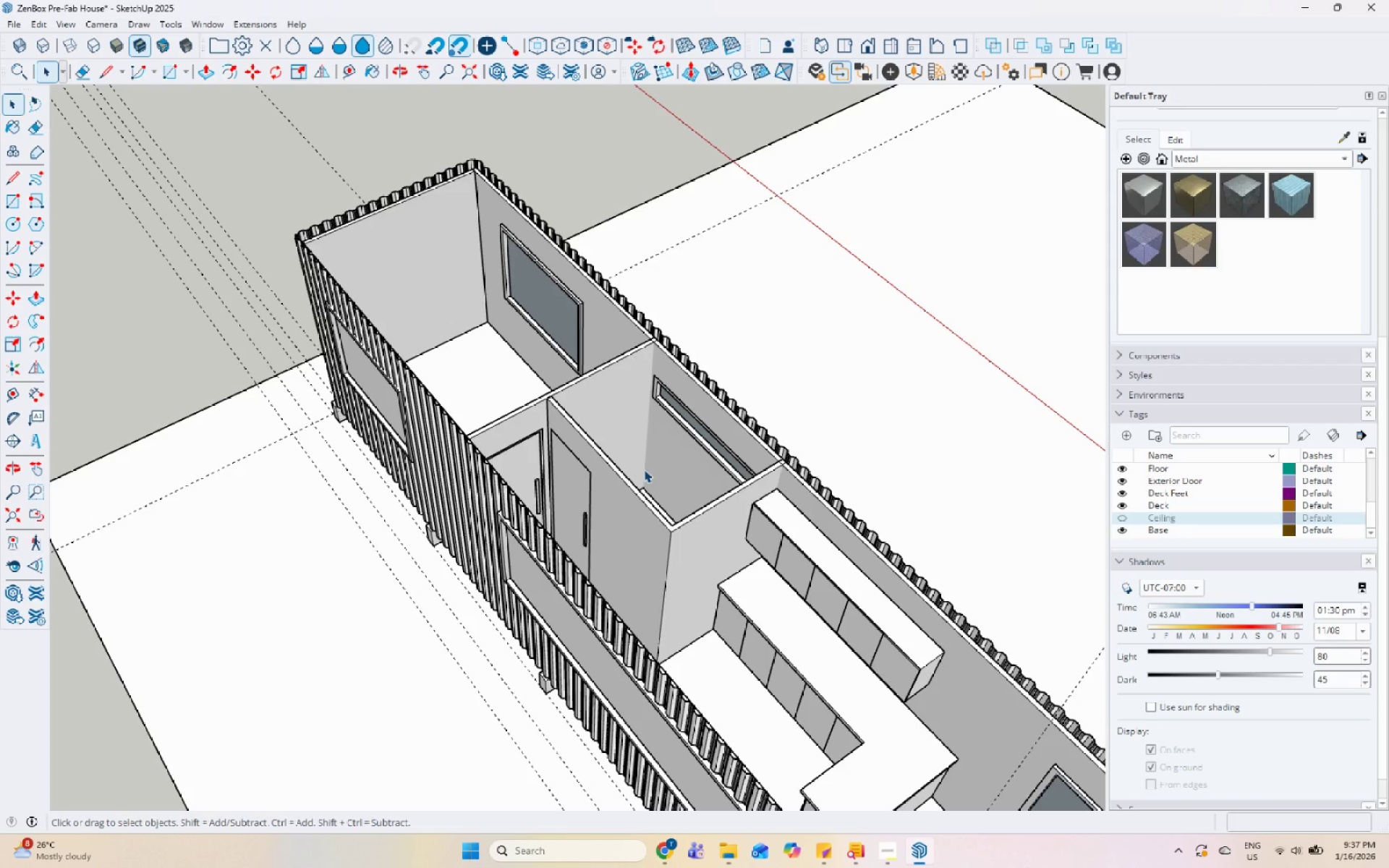 
wait(76.0)
 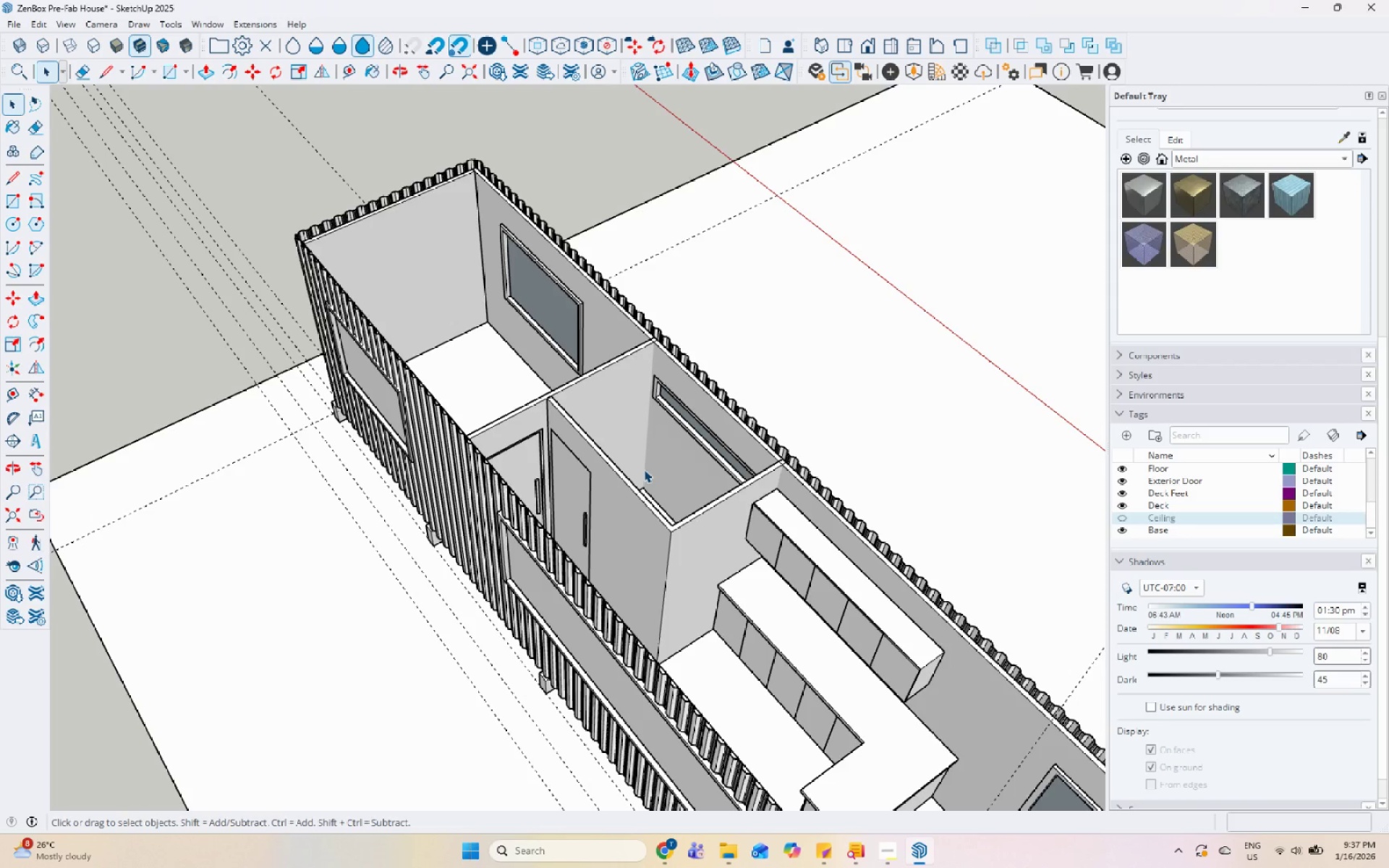 
scroll: coordinate [652, 459], scroll_direction: down, amount: 5.0
 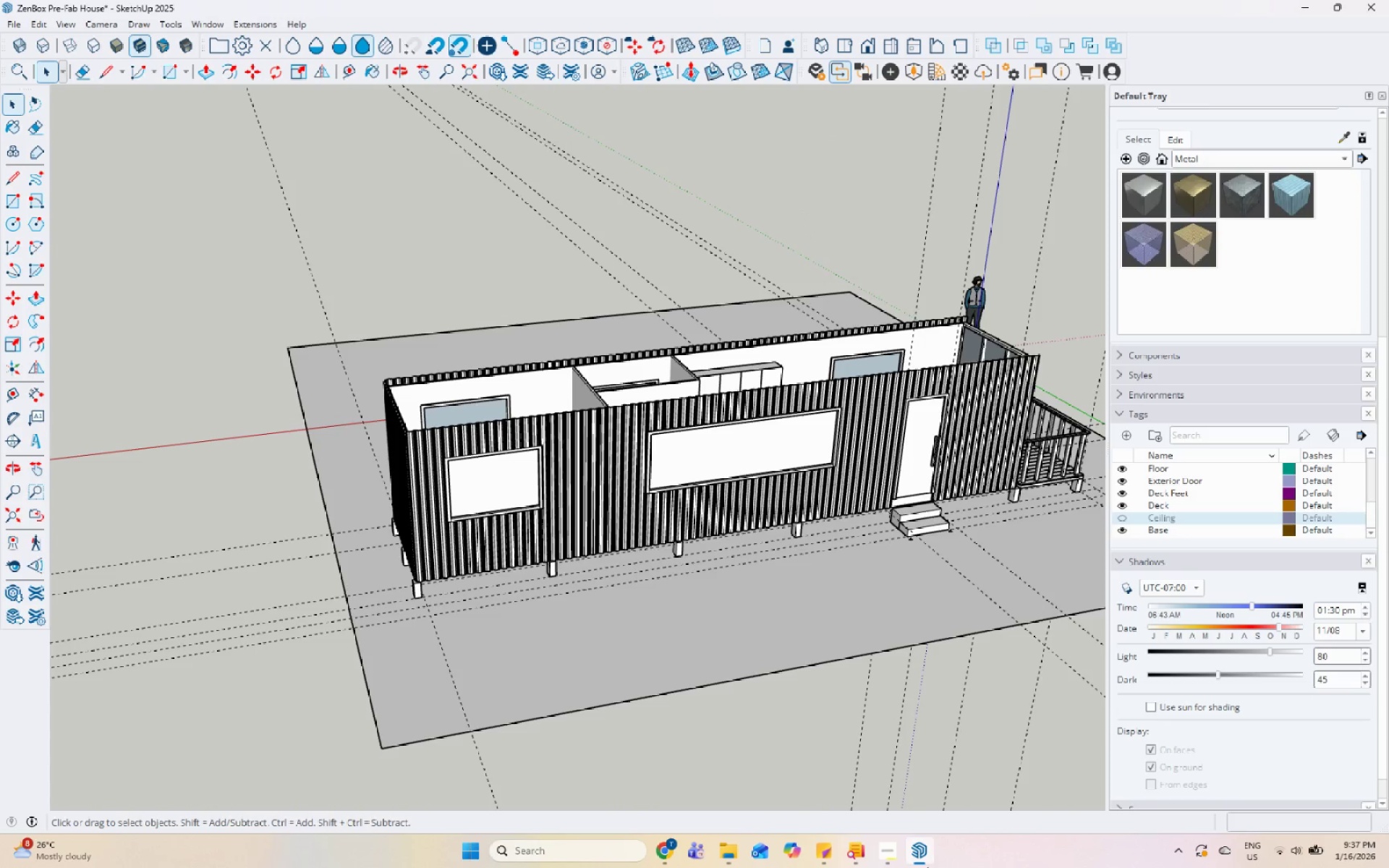 
left_click([901, 861])